 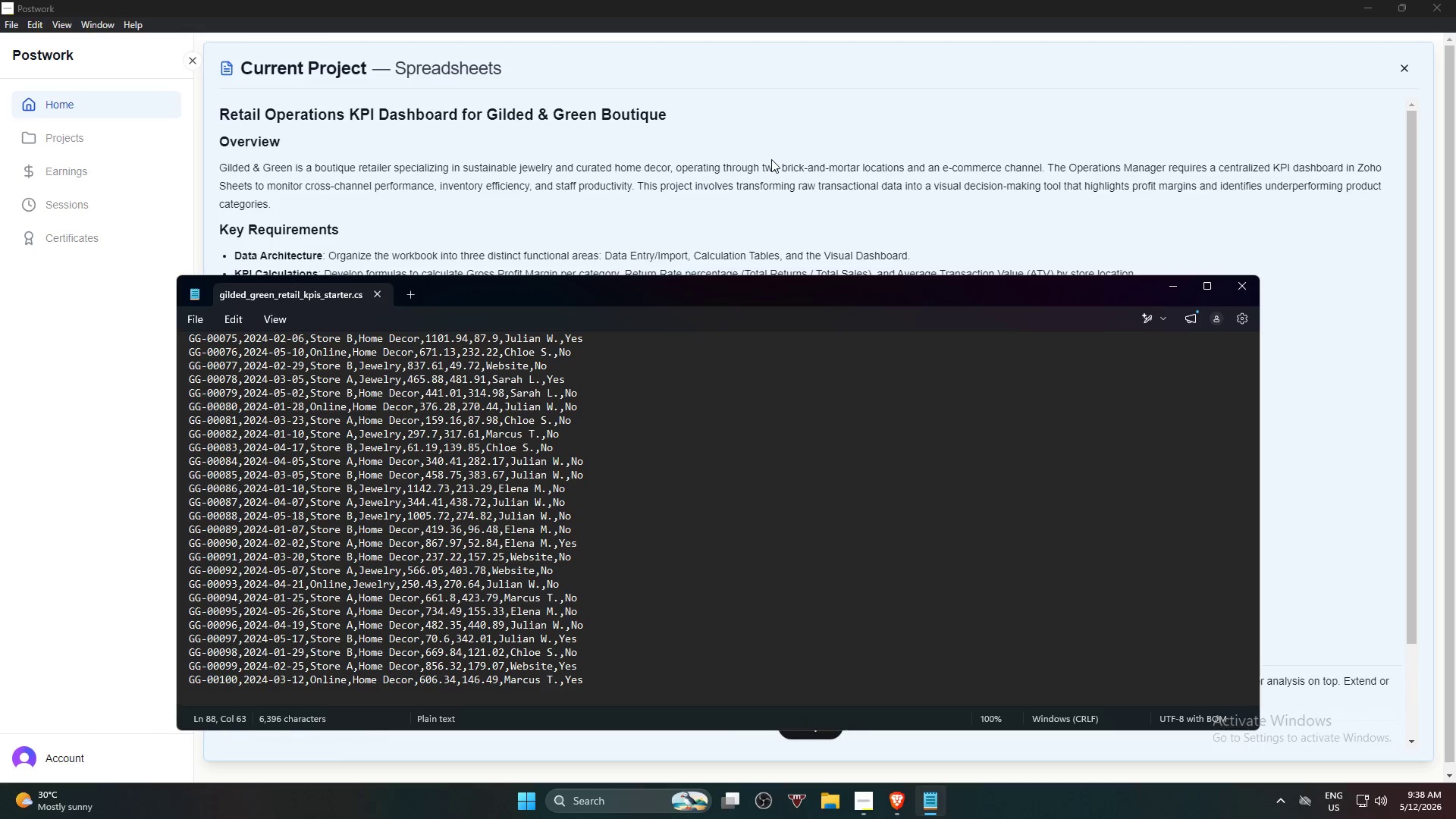 
key(Alt+Tab)
 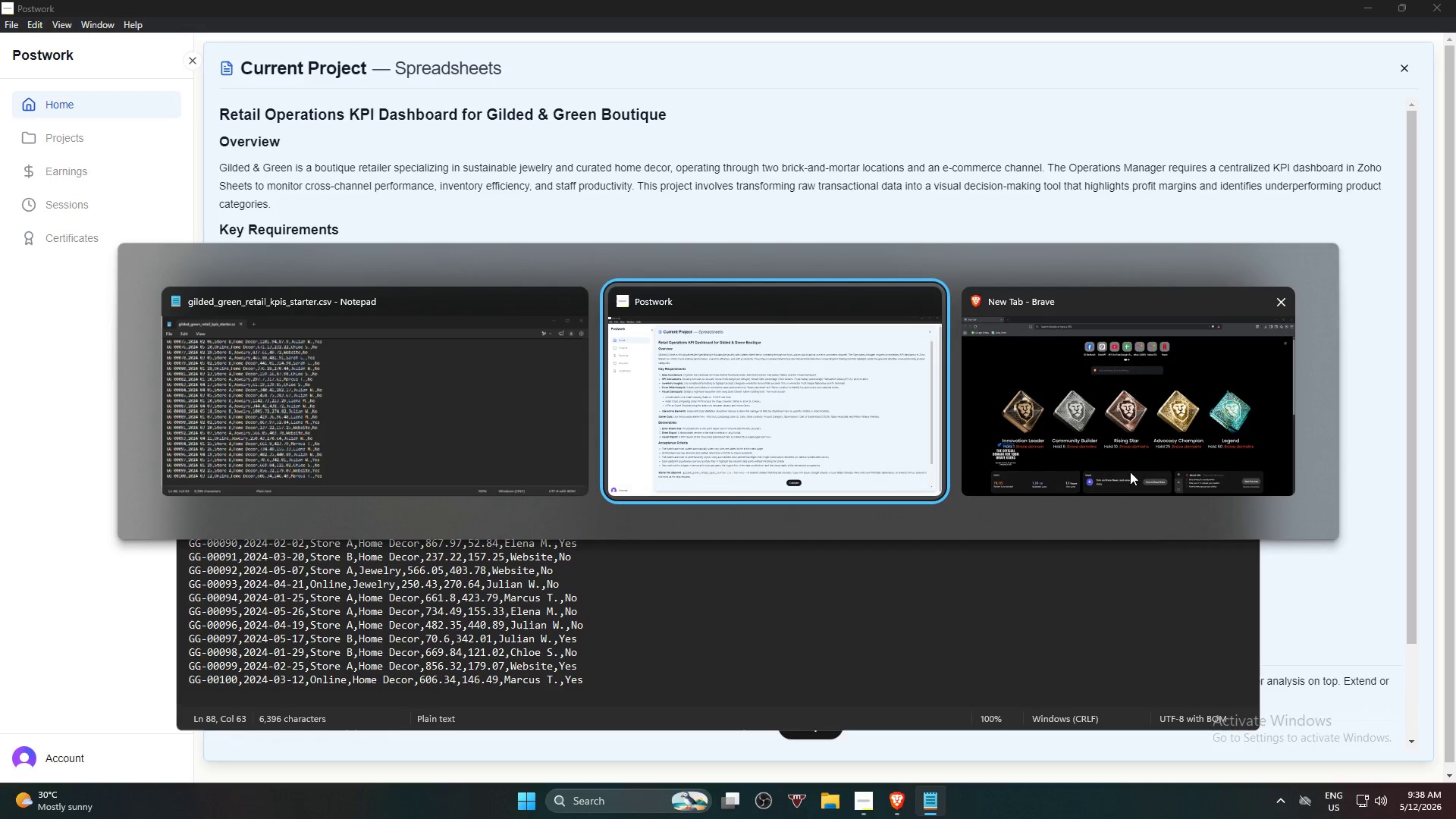 
left_click([1125, 466])
 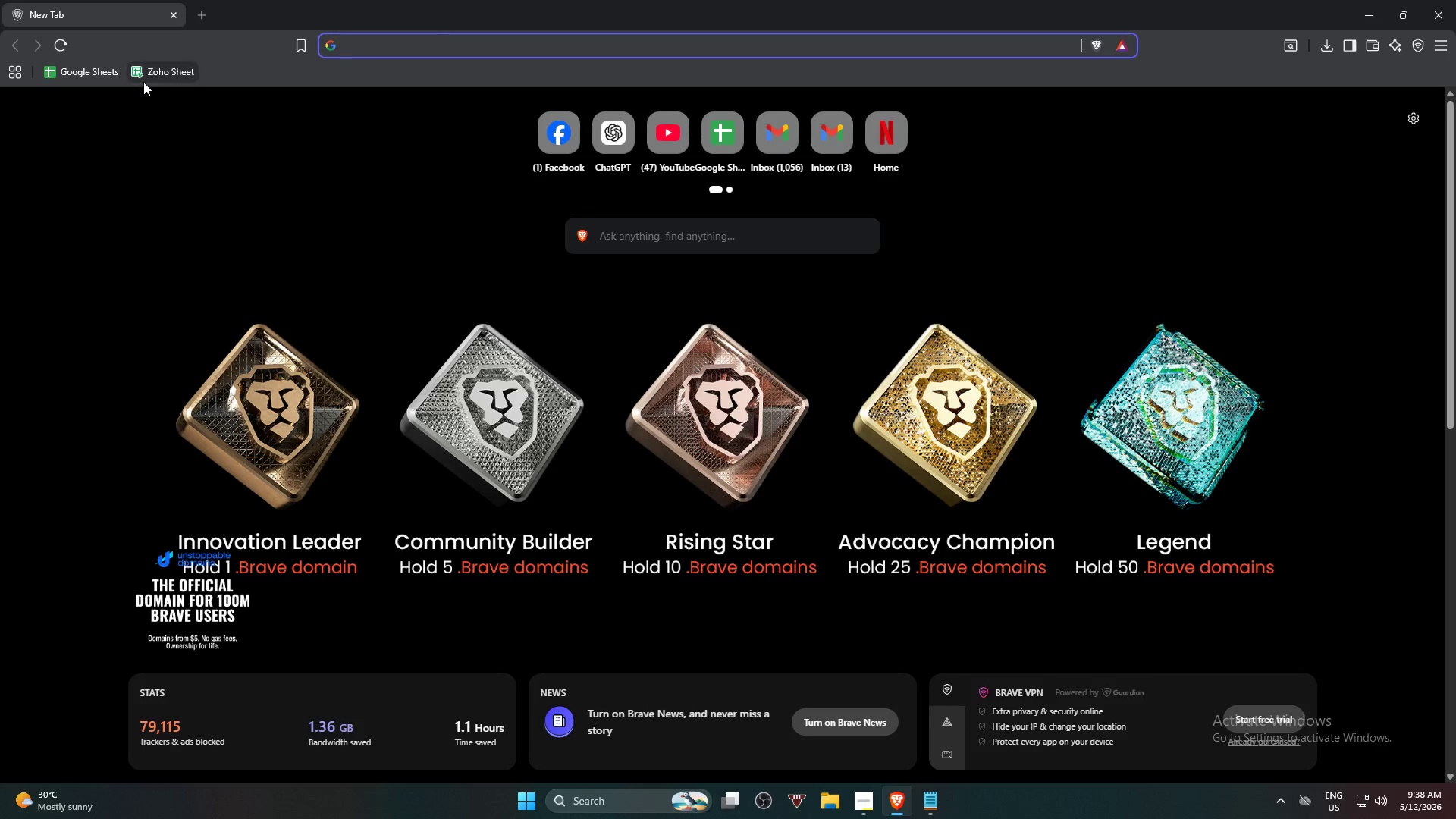 
left_click([143, 81])
 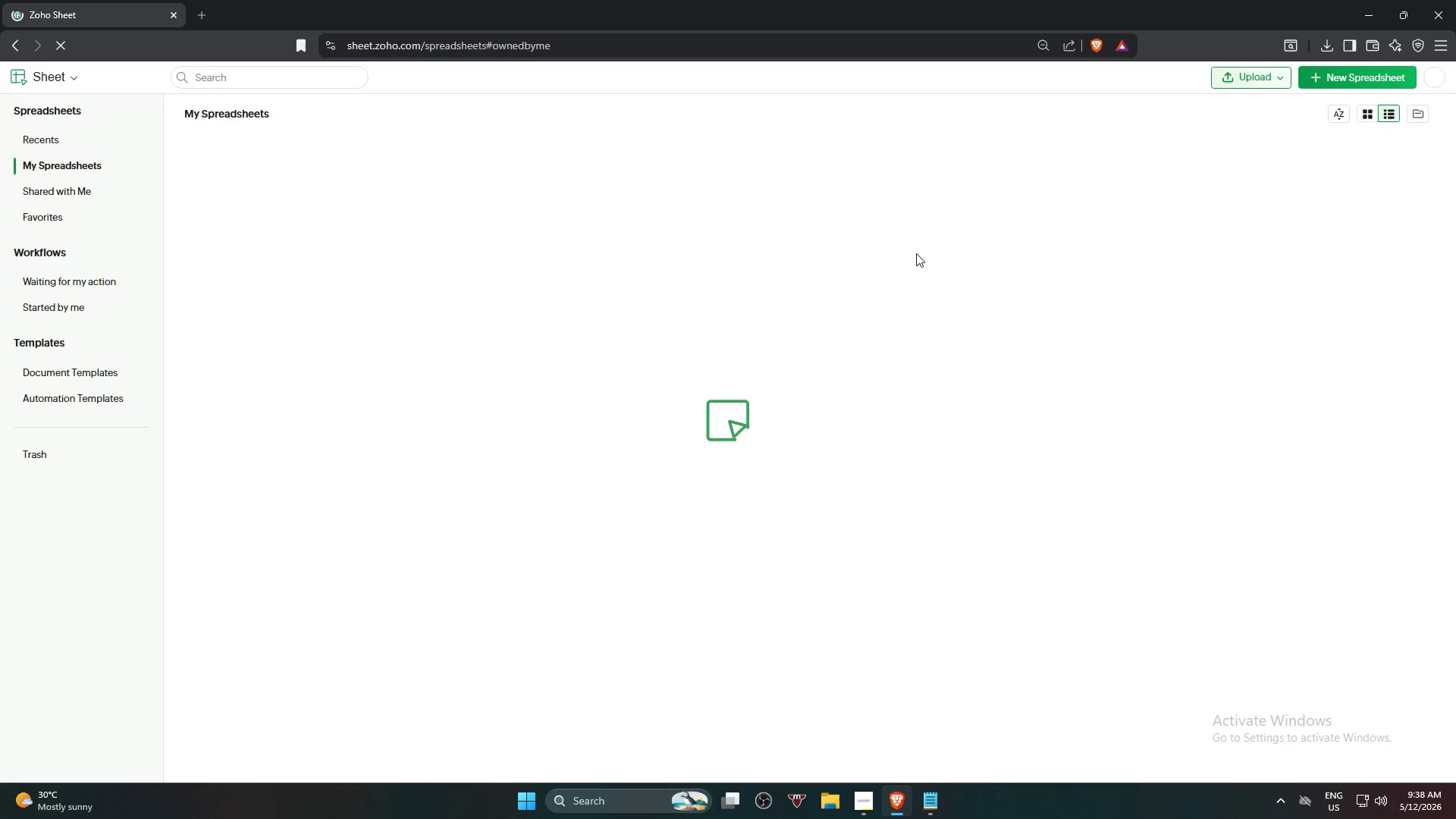 
left_click([1345, 80])
 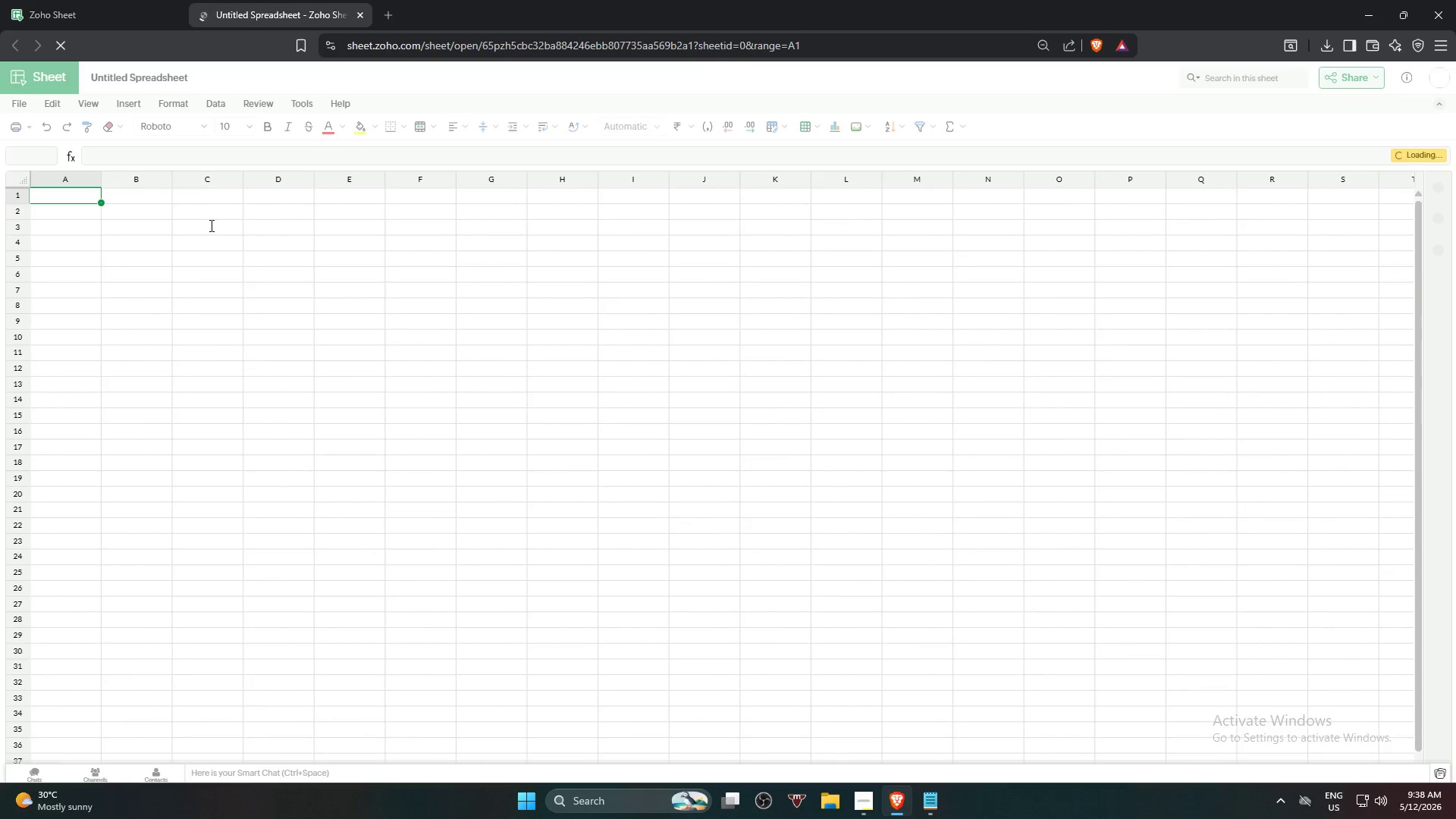 
wait(5.28)
 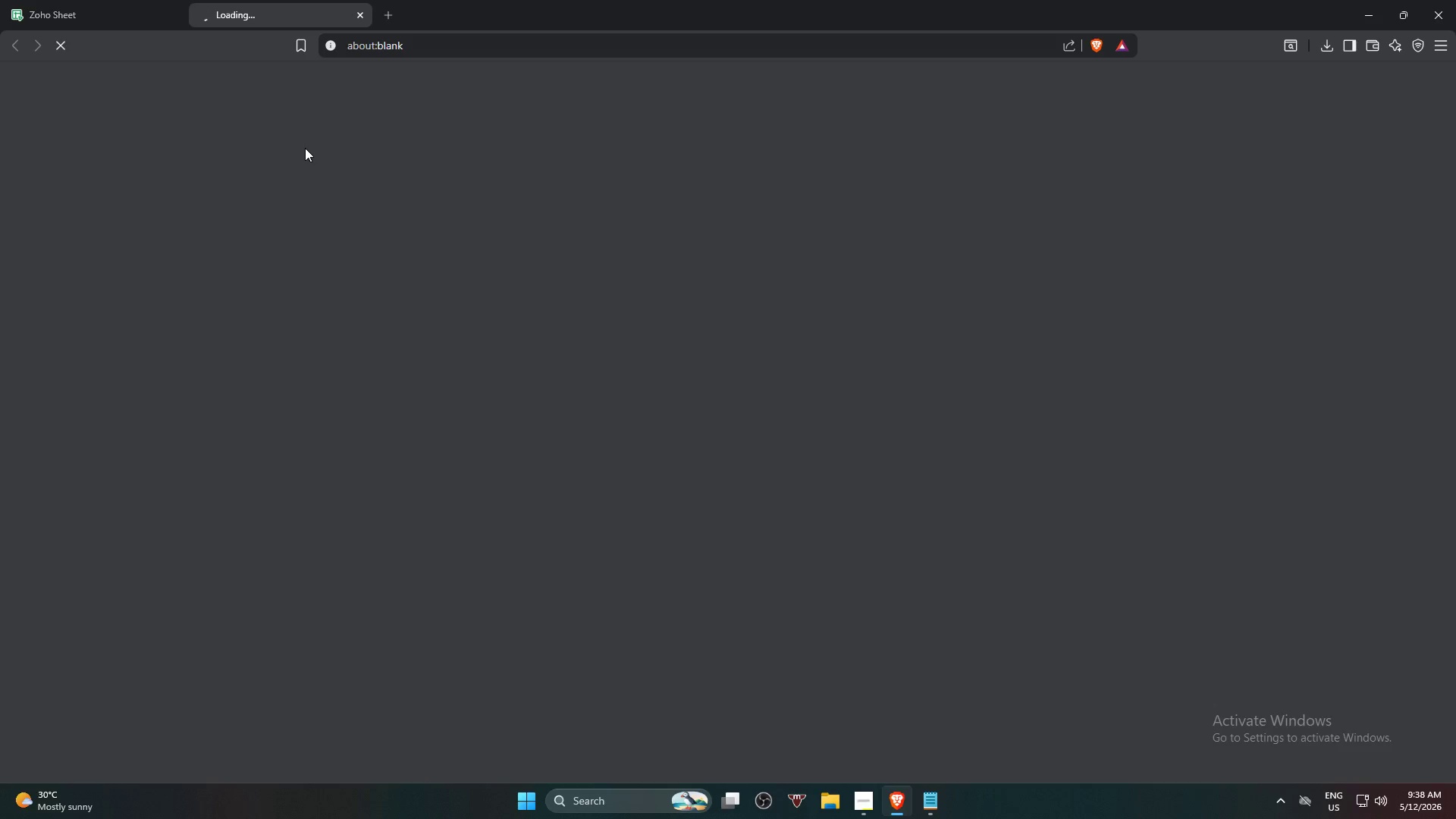 
key(Alt+Tab)